 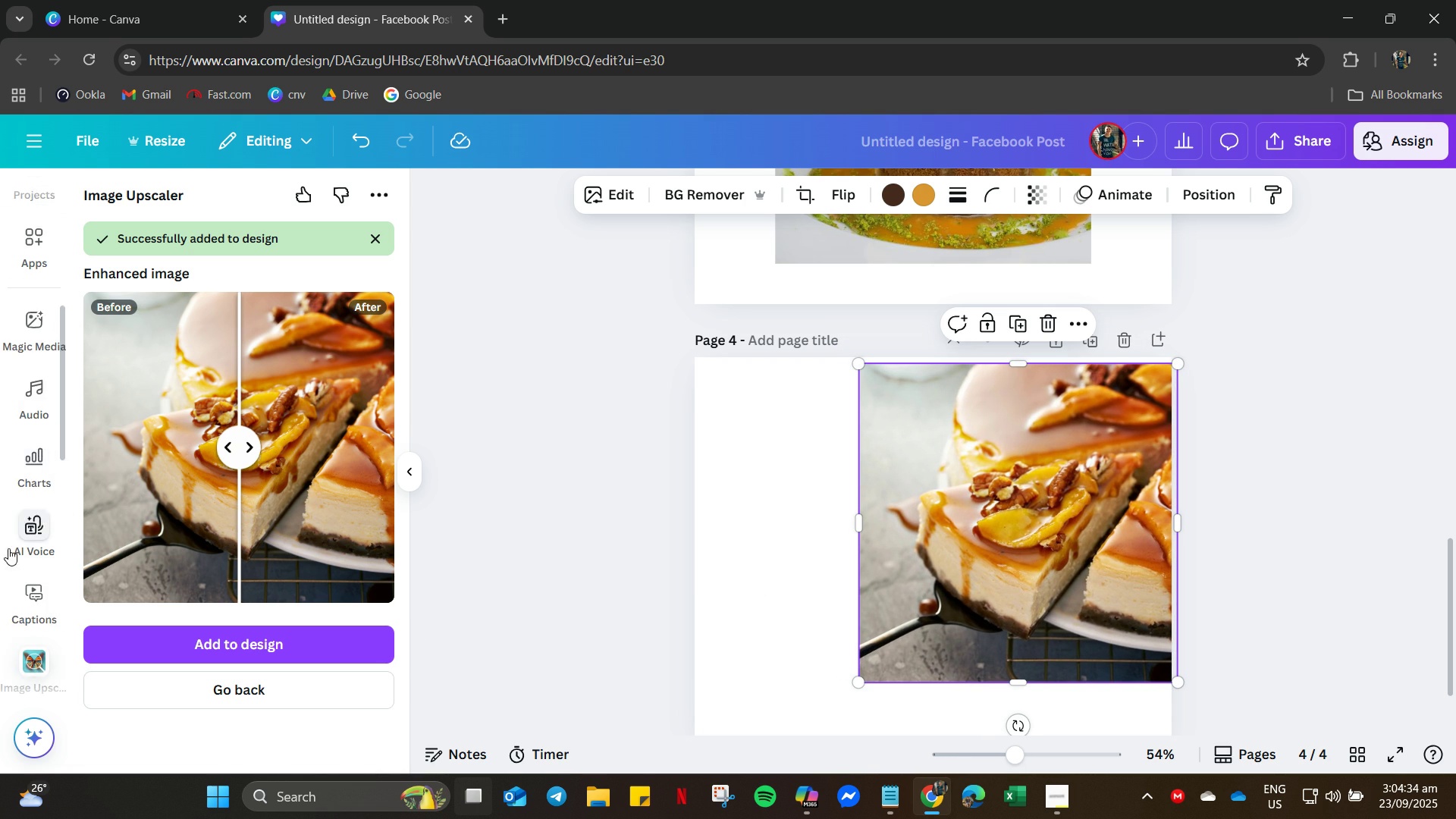 
scroll: coordinate [20, 504], scroll_direction: up, amount: 8.0
 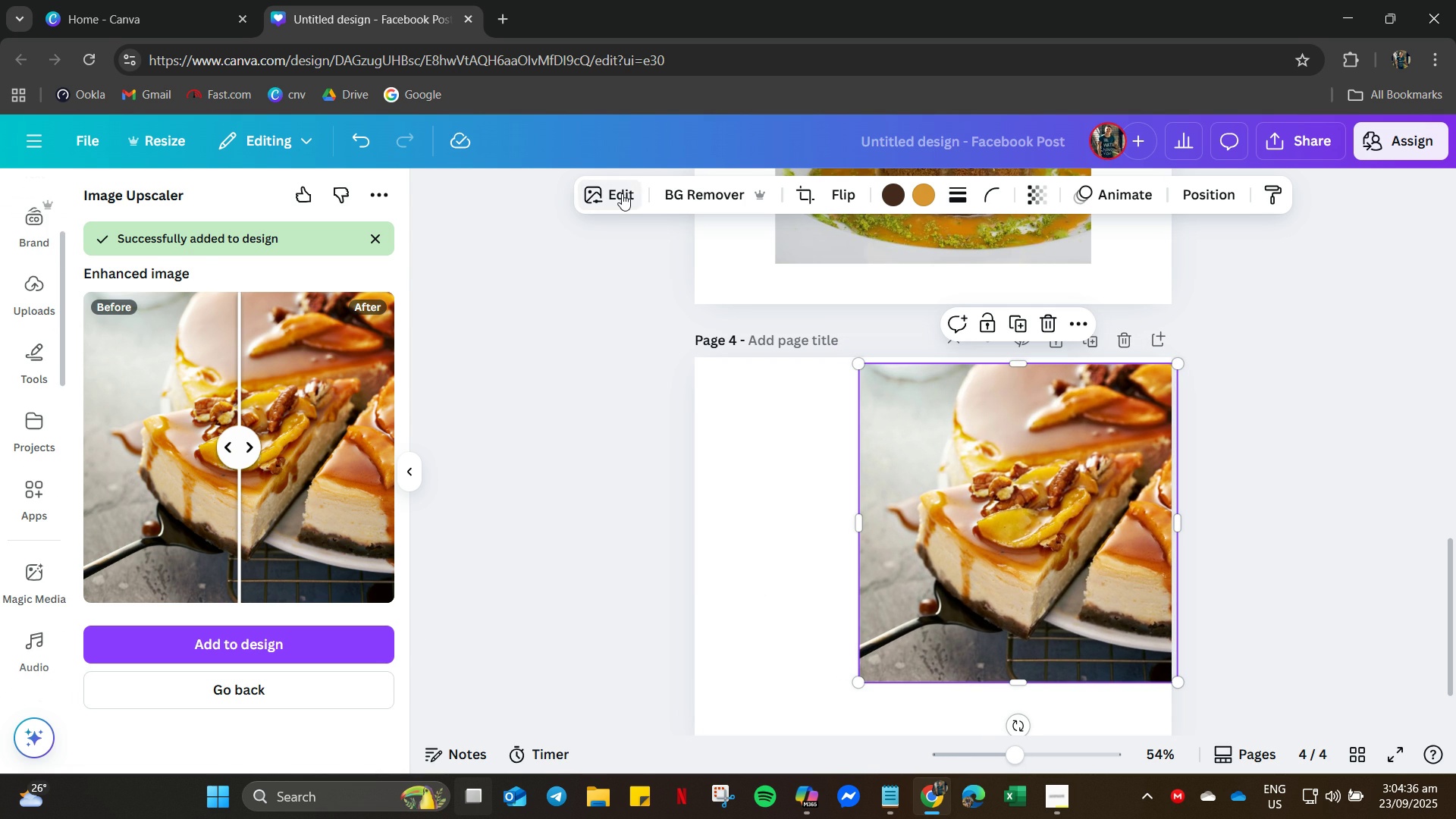 
left_click([622, 193])
 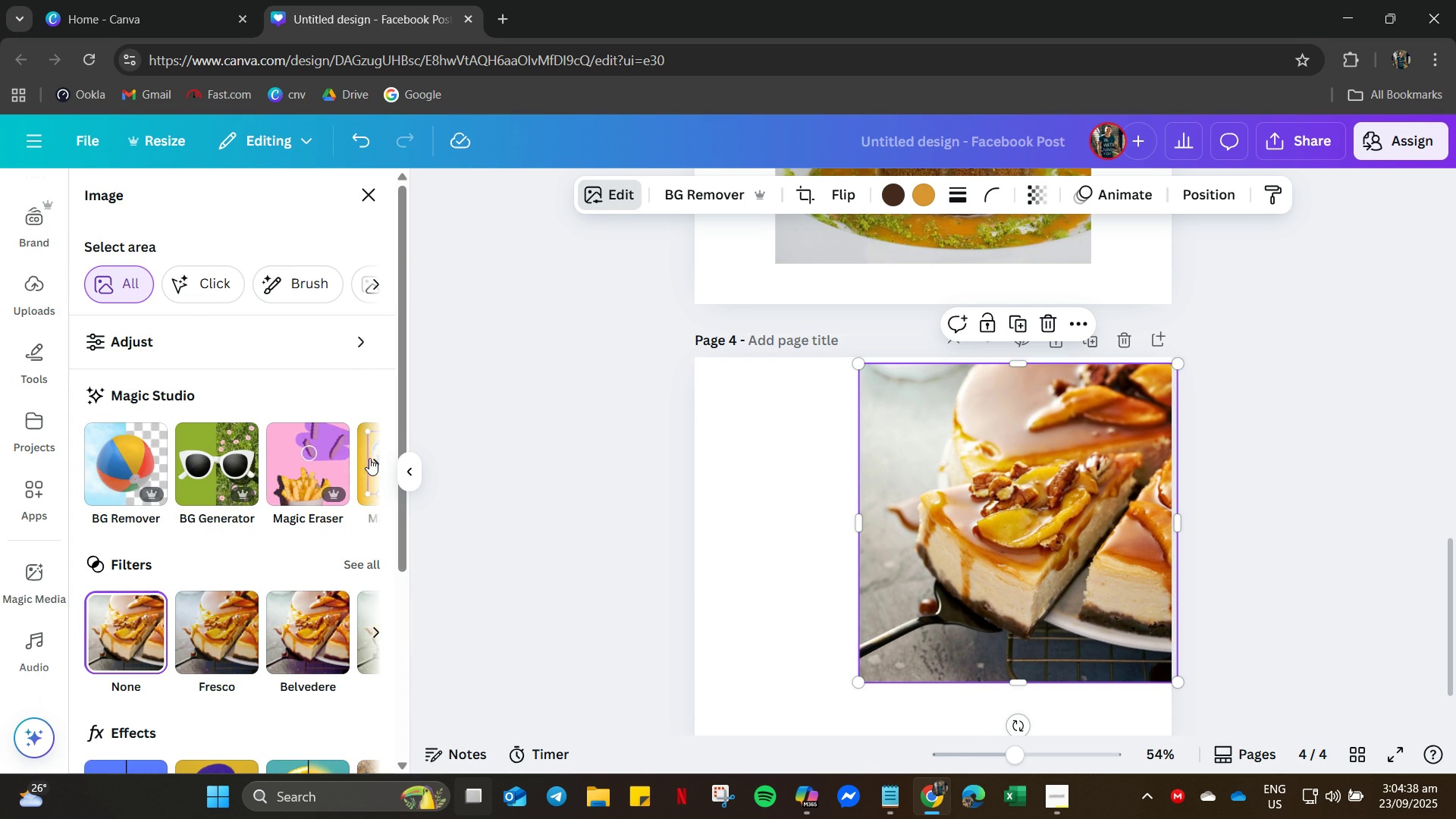 
left_click([377, 466])
 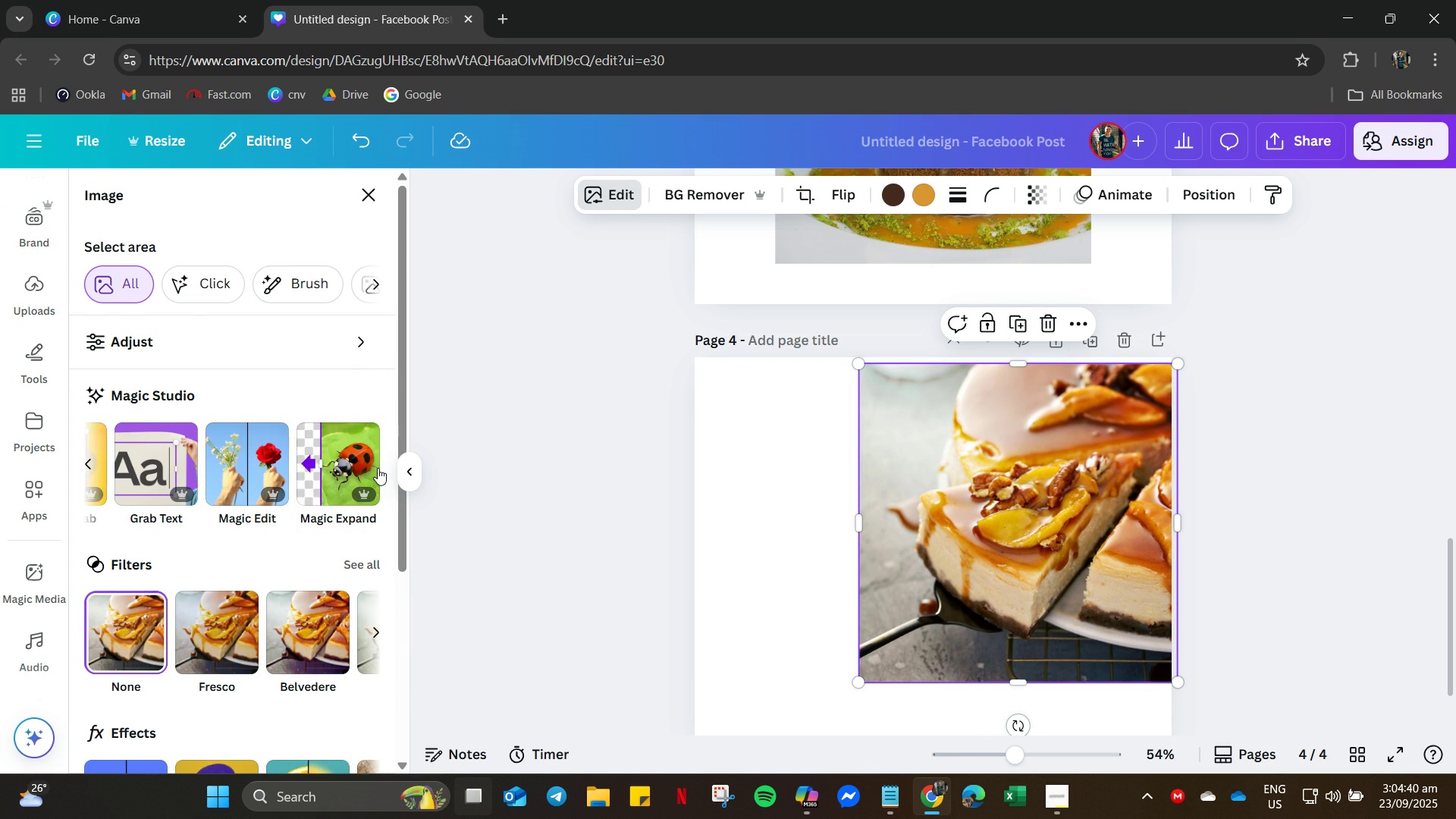 
left_click([378, 468])
 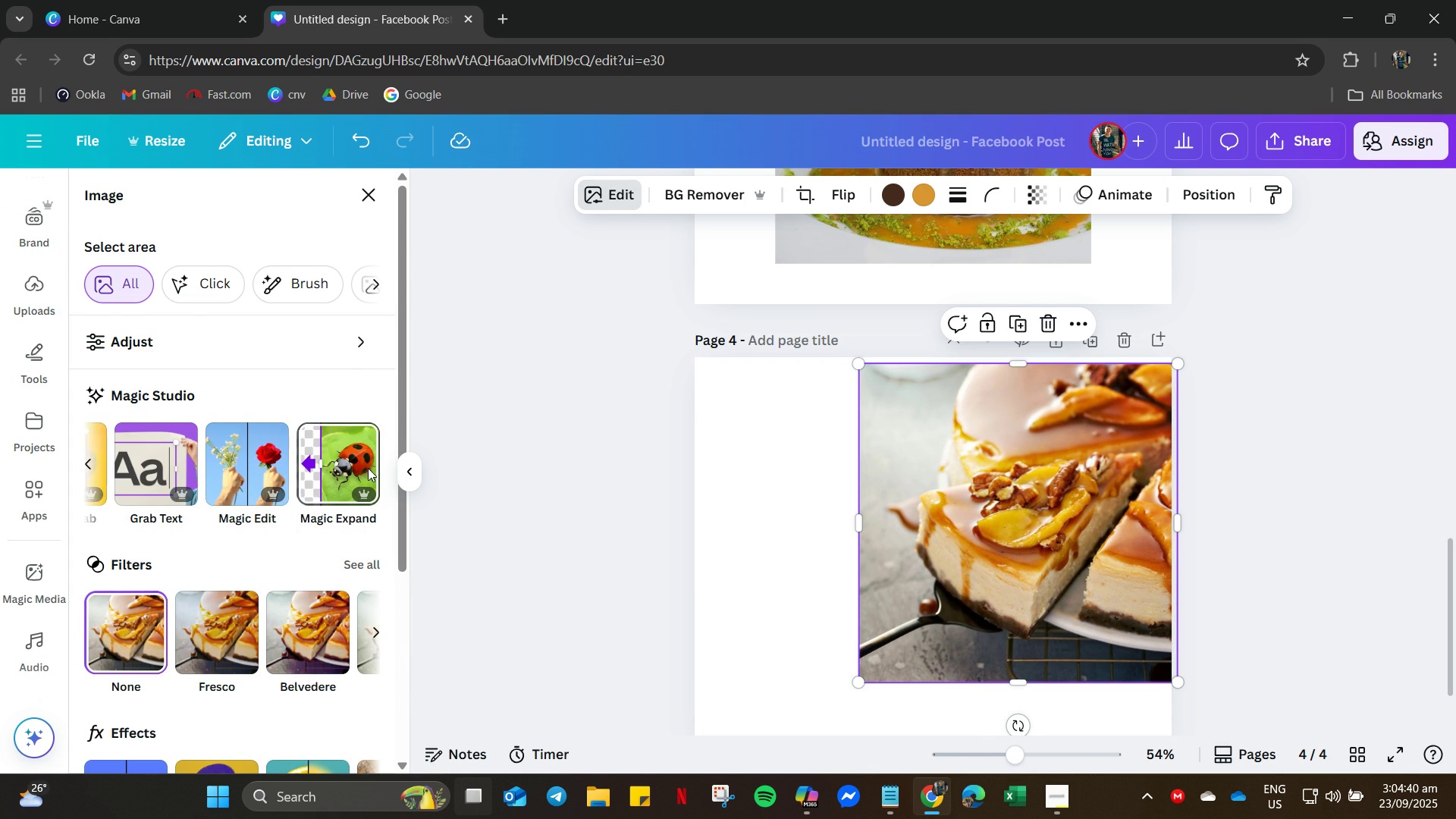 
left_click([368, 468])
 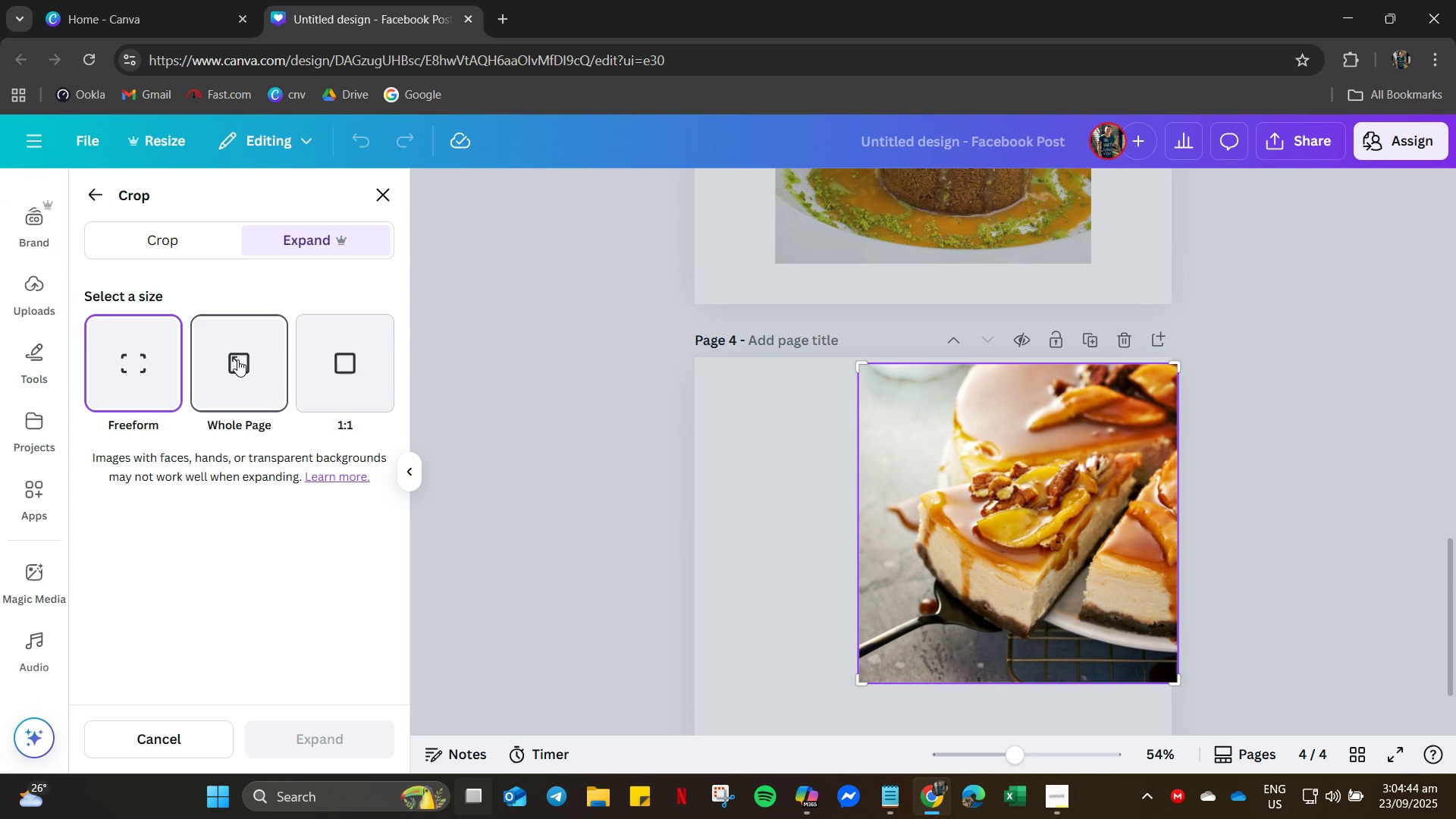 
left_click([237, 359])
 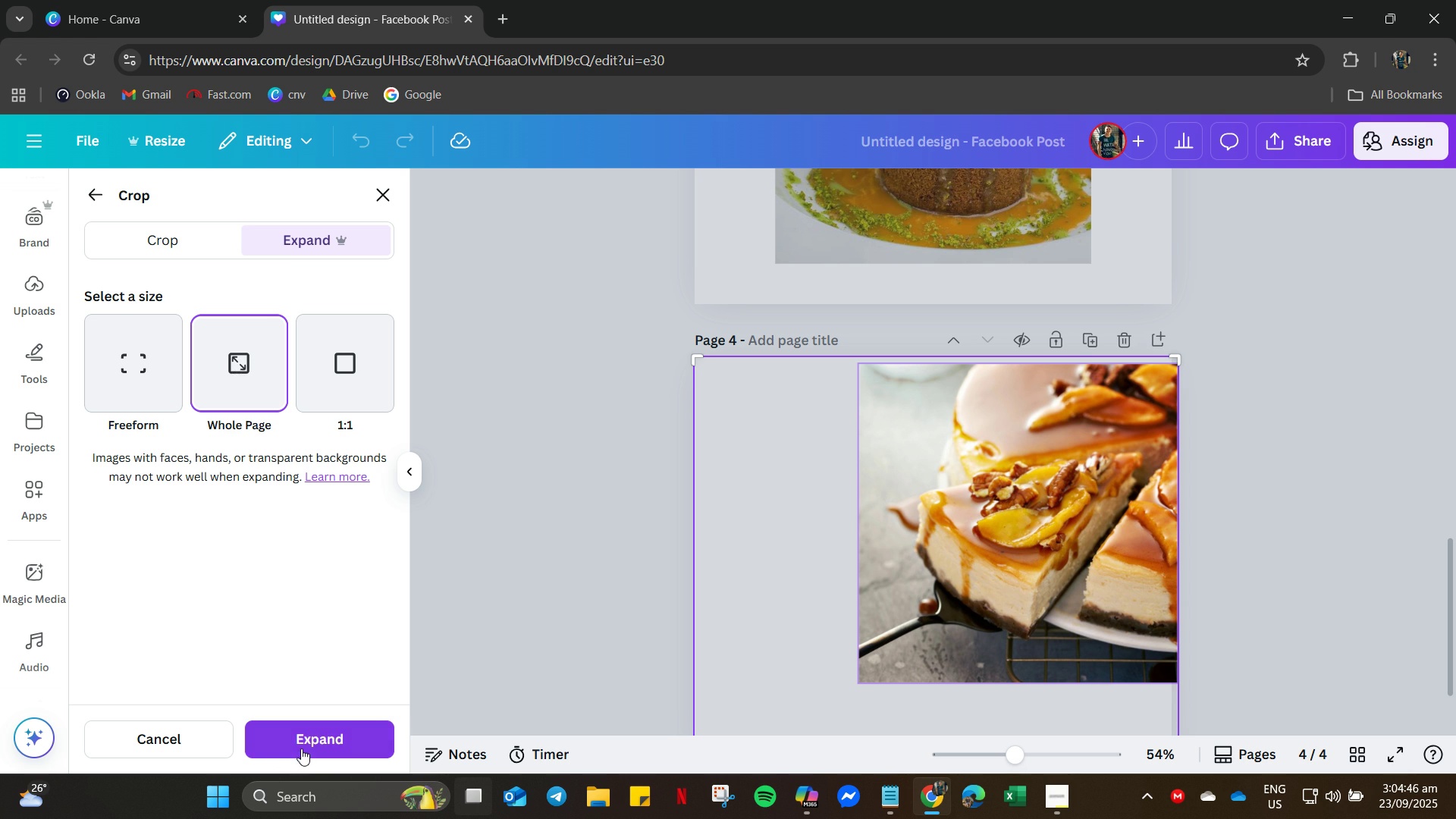 
left_click([308, 748])
 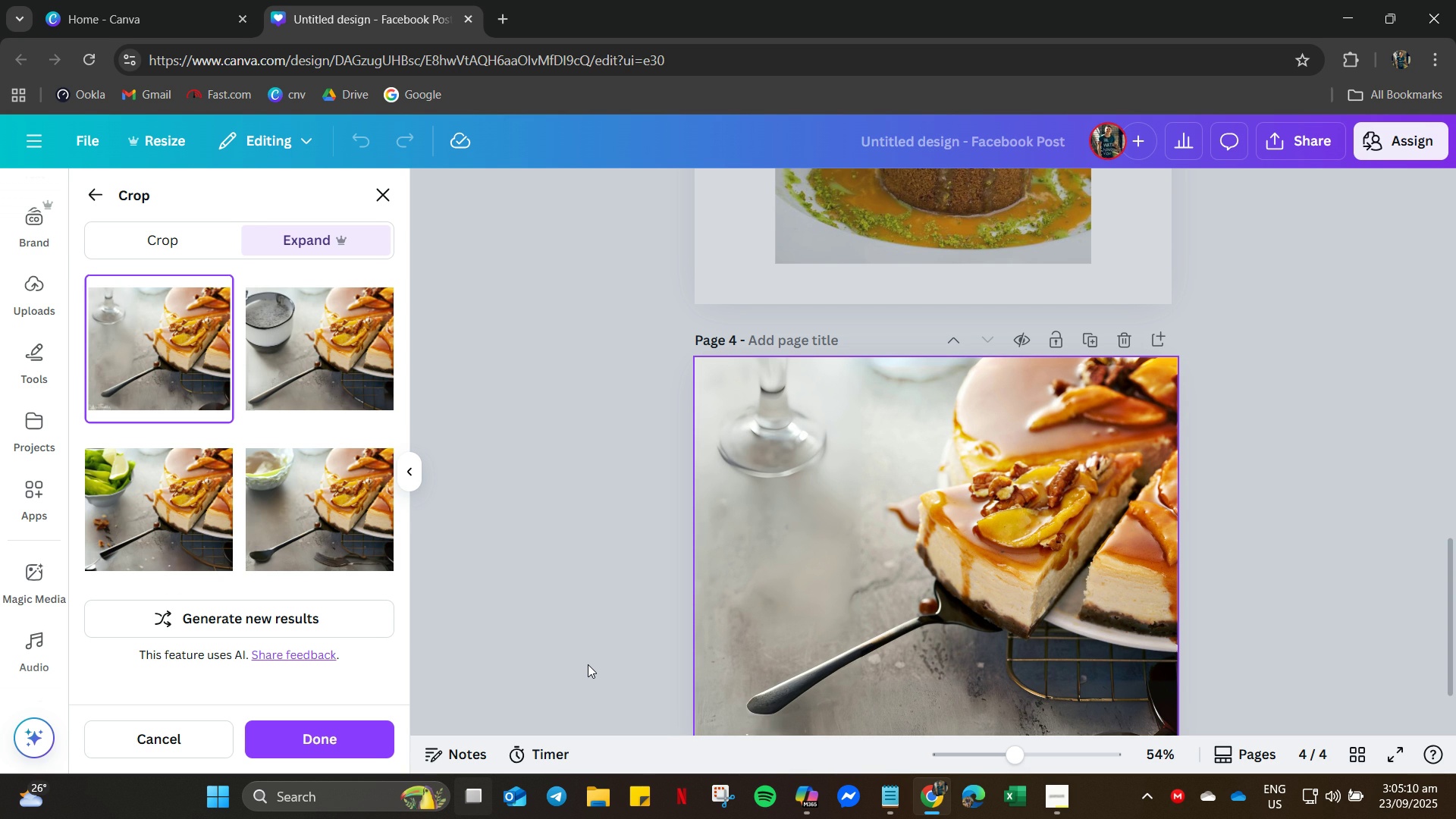 
wait(27.74)
 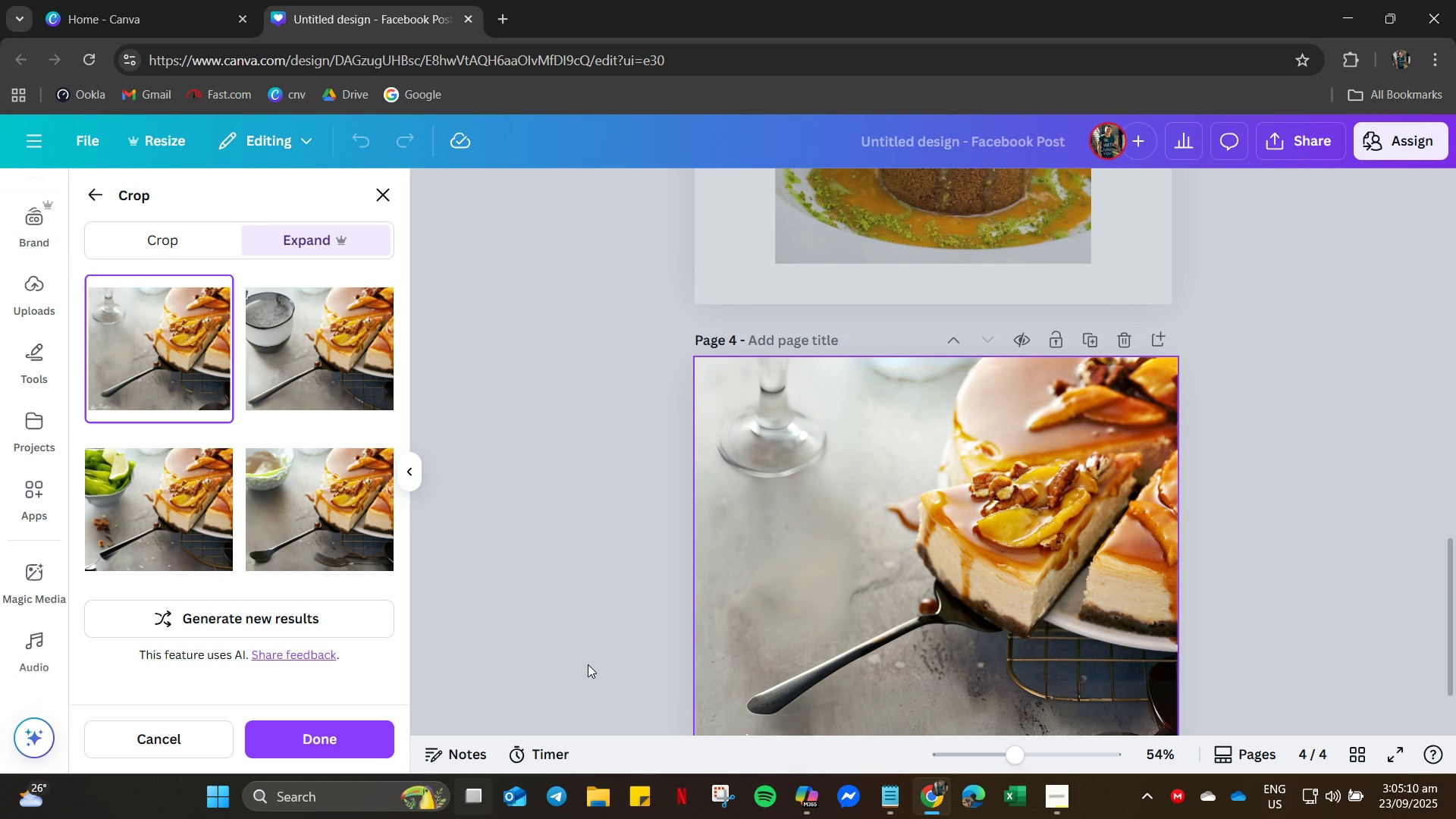 
left_click([155, 511])
 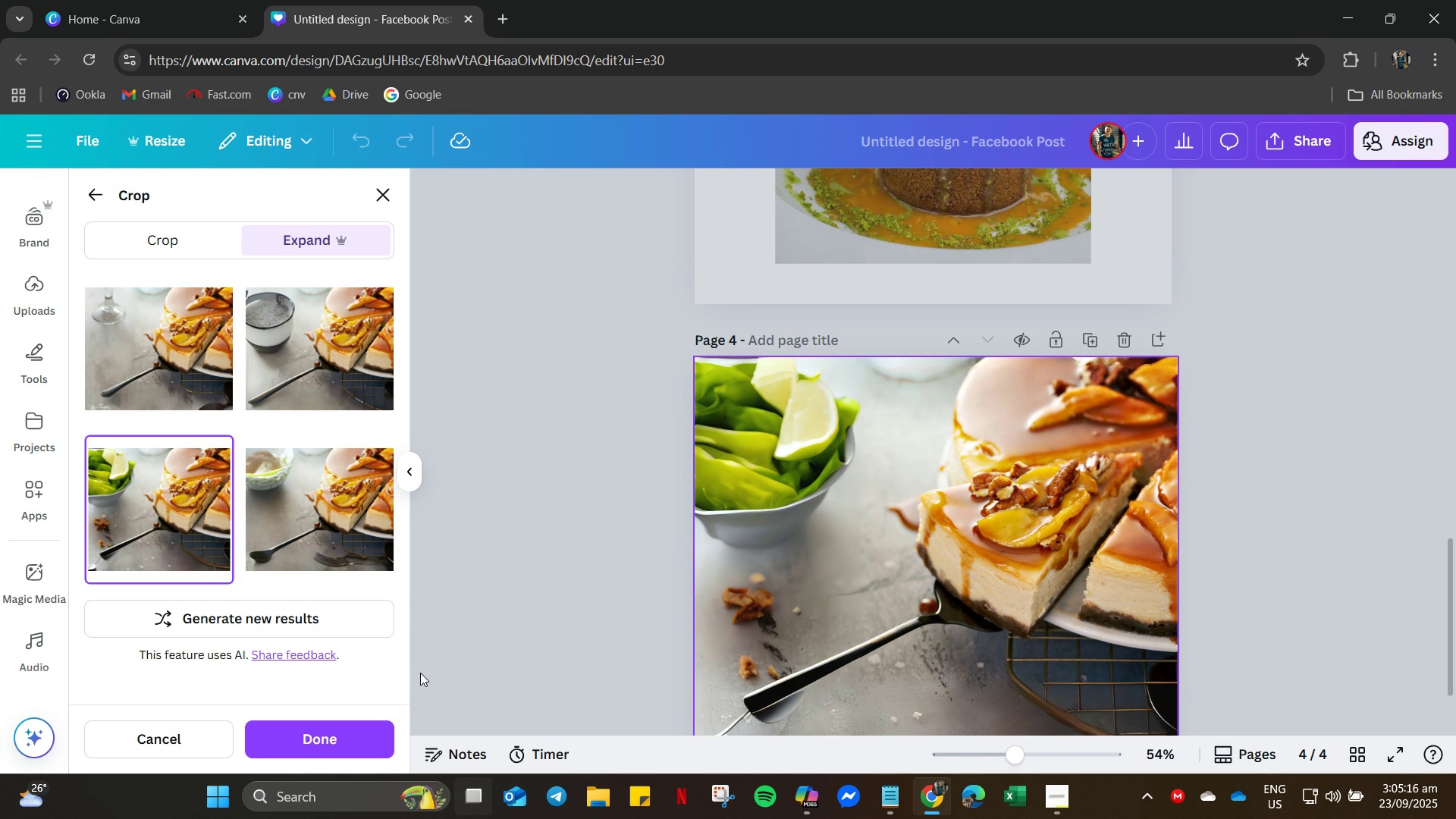 
left_click([334, 736])
 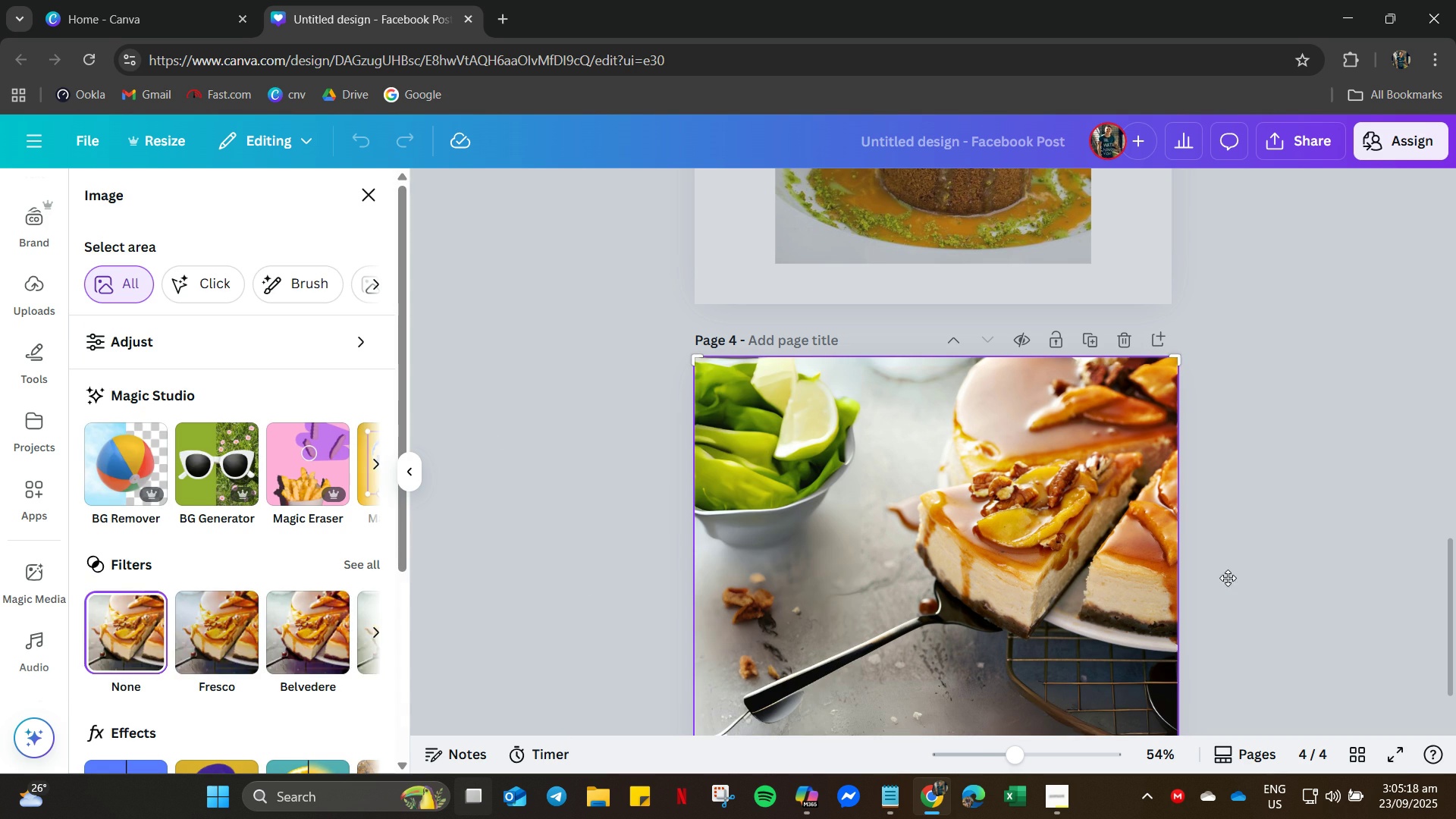 
scroll: coordinate [1351, 544], scroll_direction: down, amount: 3.0
 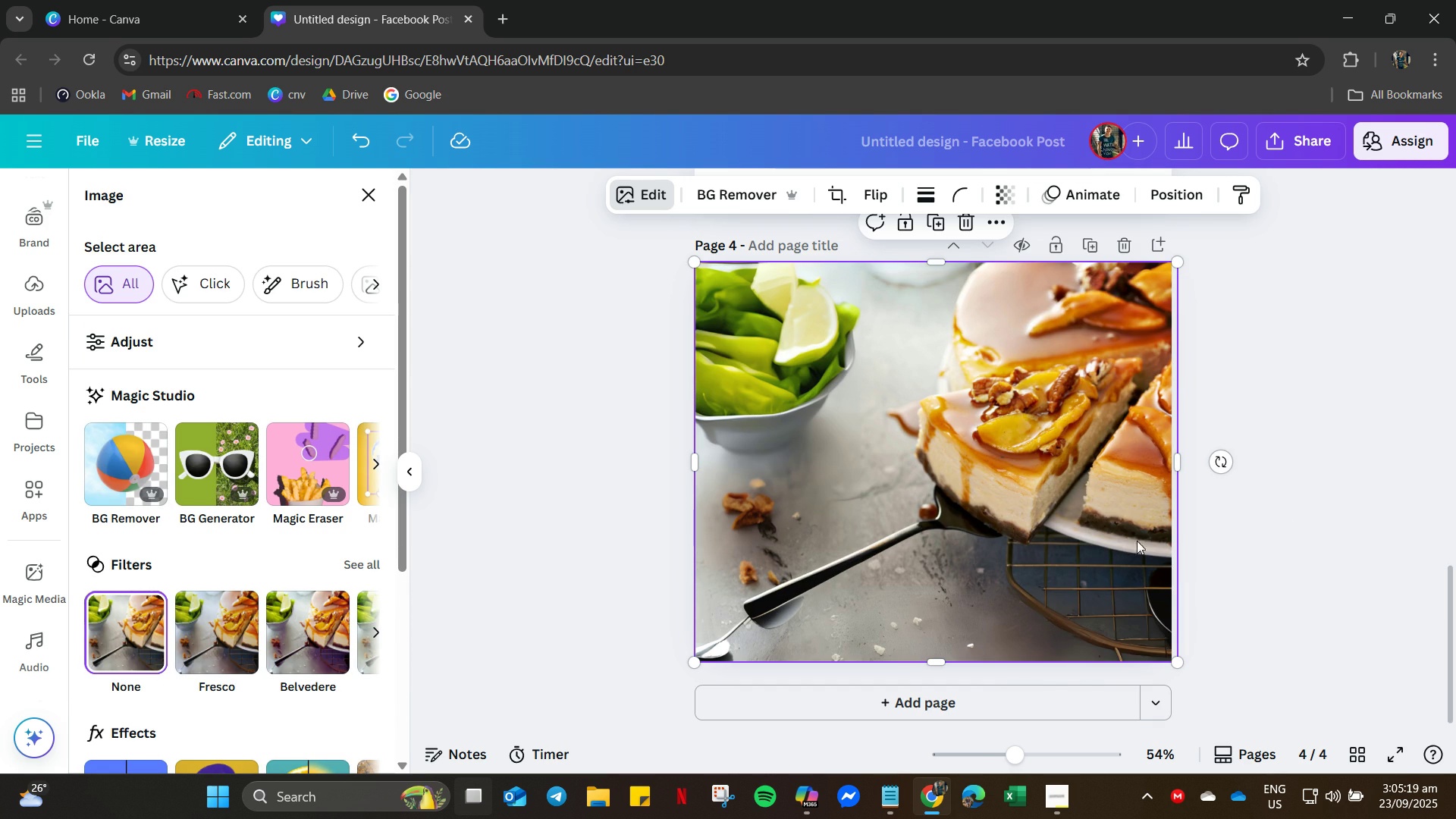 
right_click([974, 510])
 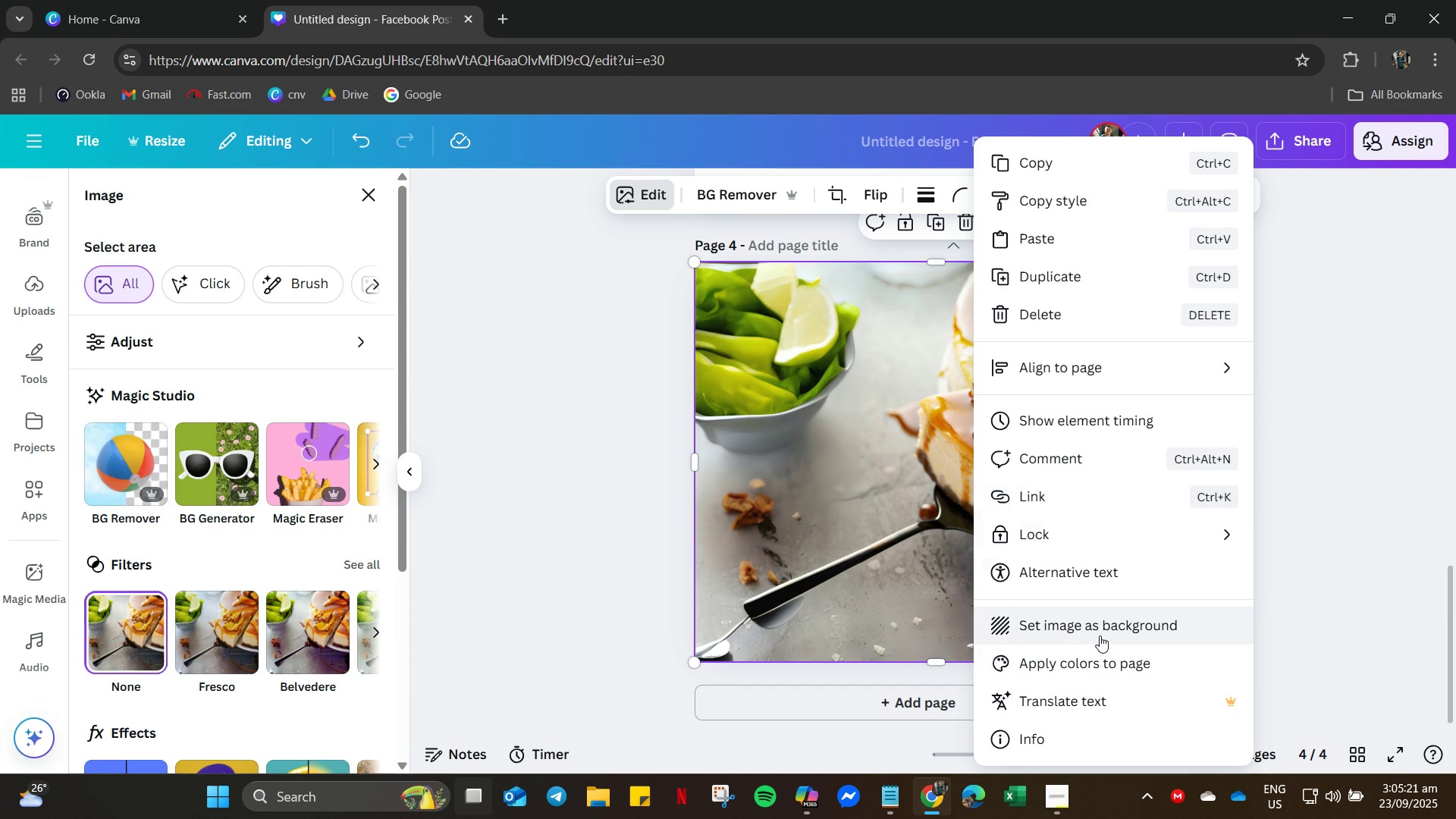 
left_click([1100, 631])
 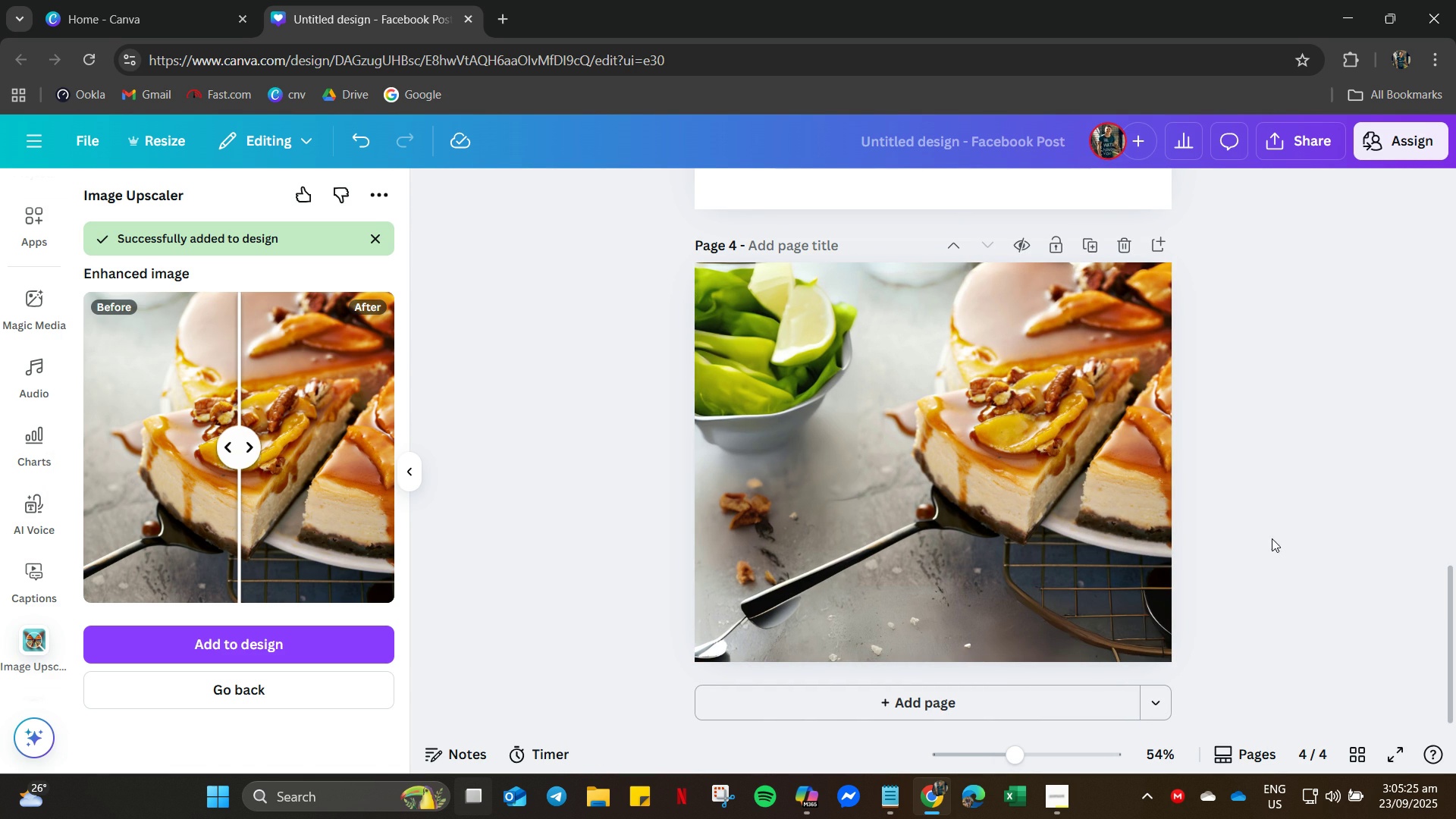 
wait(5.11)
 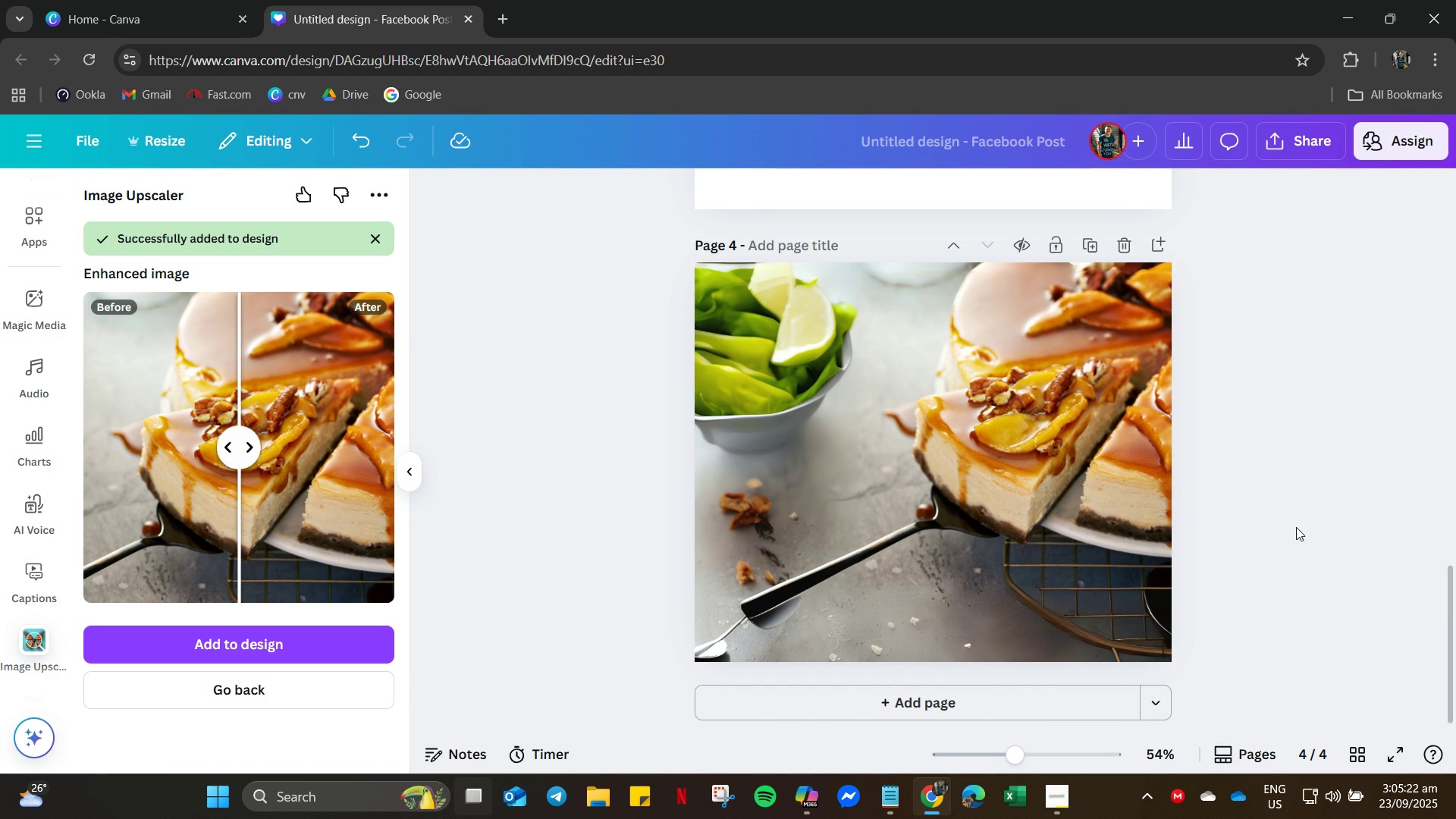 
scroll: coordinate [32, 306], scroll_direction: up, amount: 23.0
 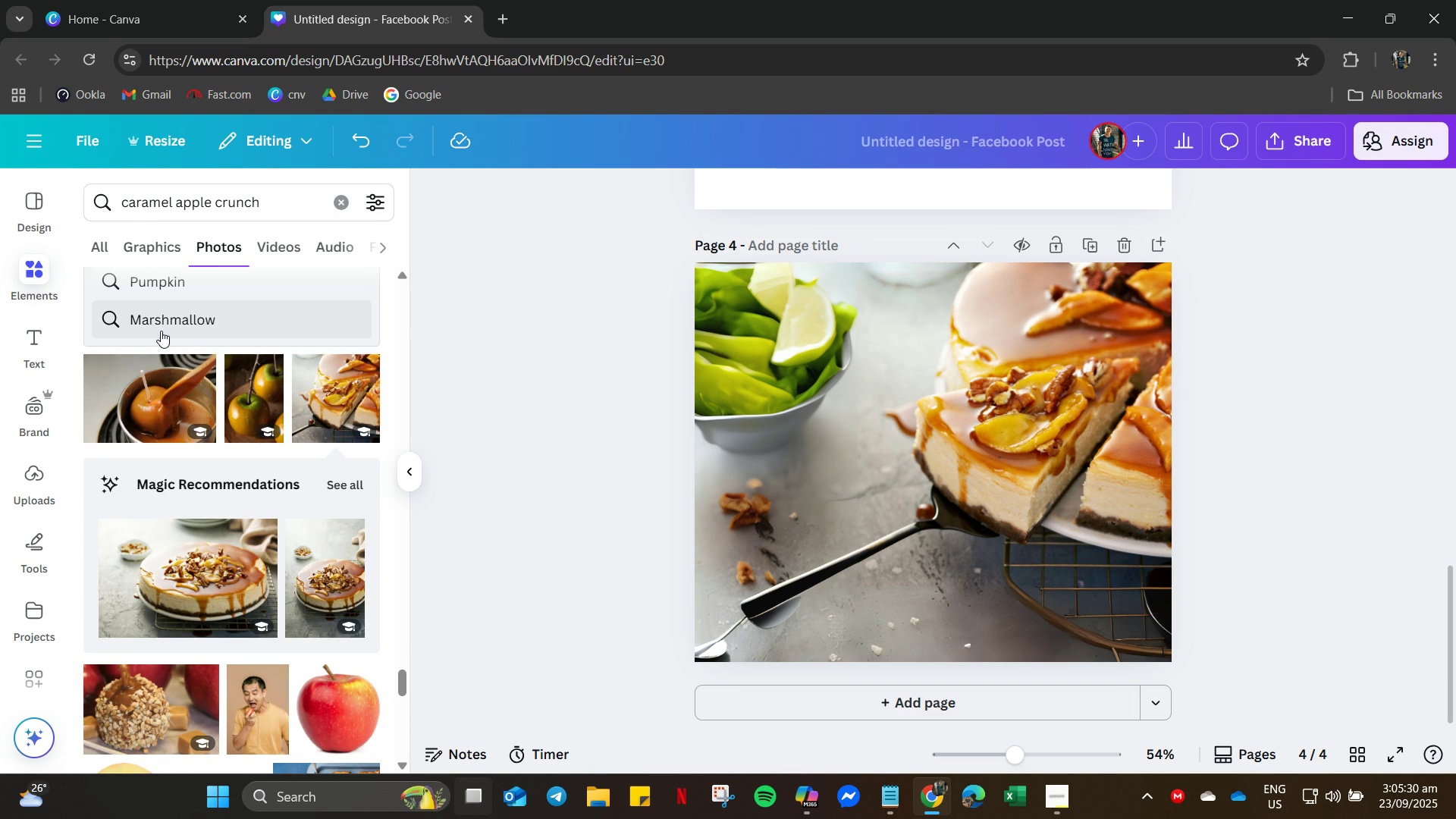 
left_click([33, 231])
 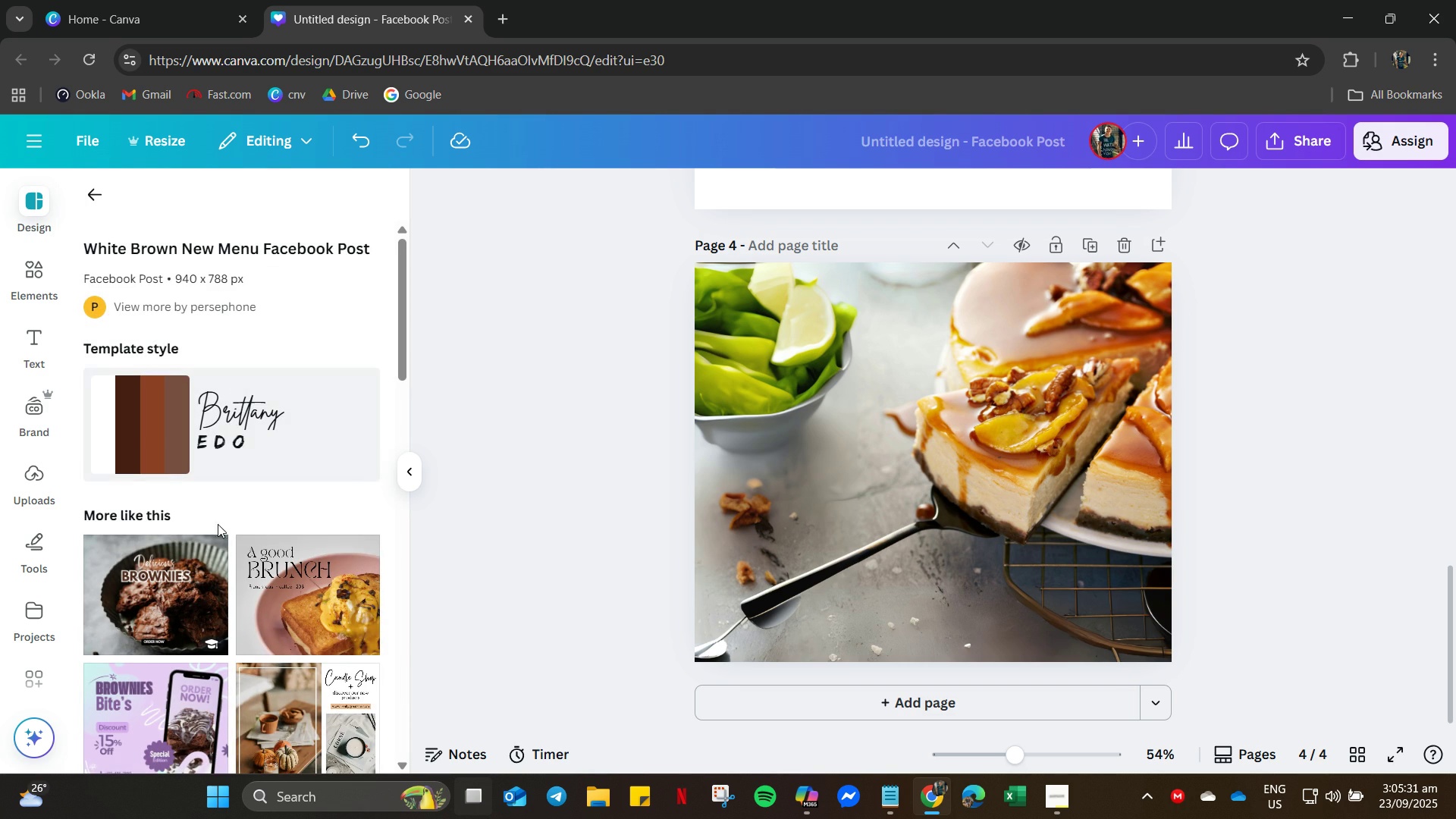 
scroll: coordinate [275, 541], scroll_direction: down, amount: 12.0
 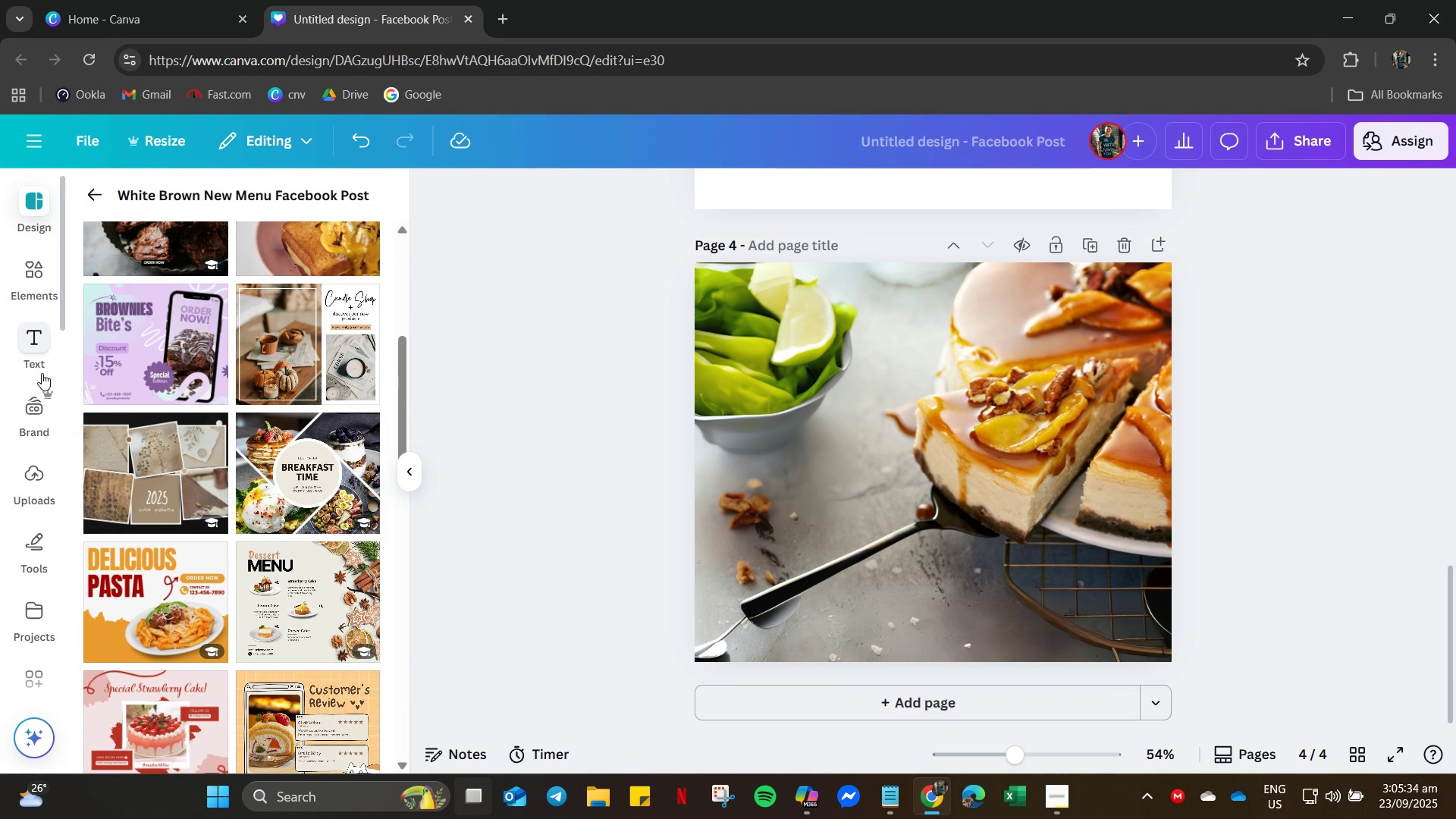 
mouse_move([158, 431])
 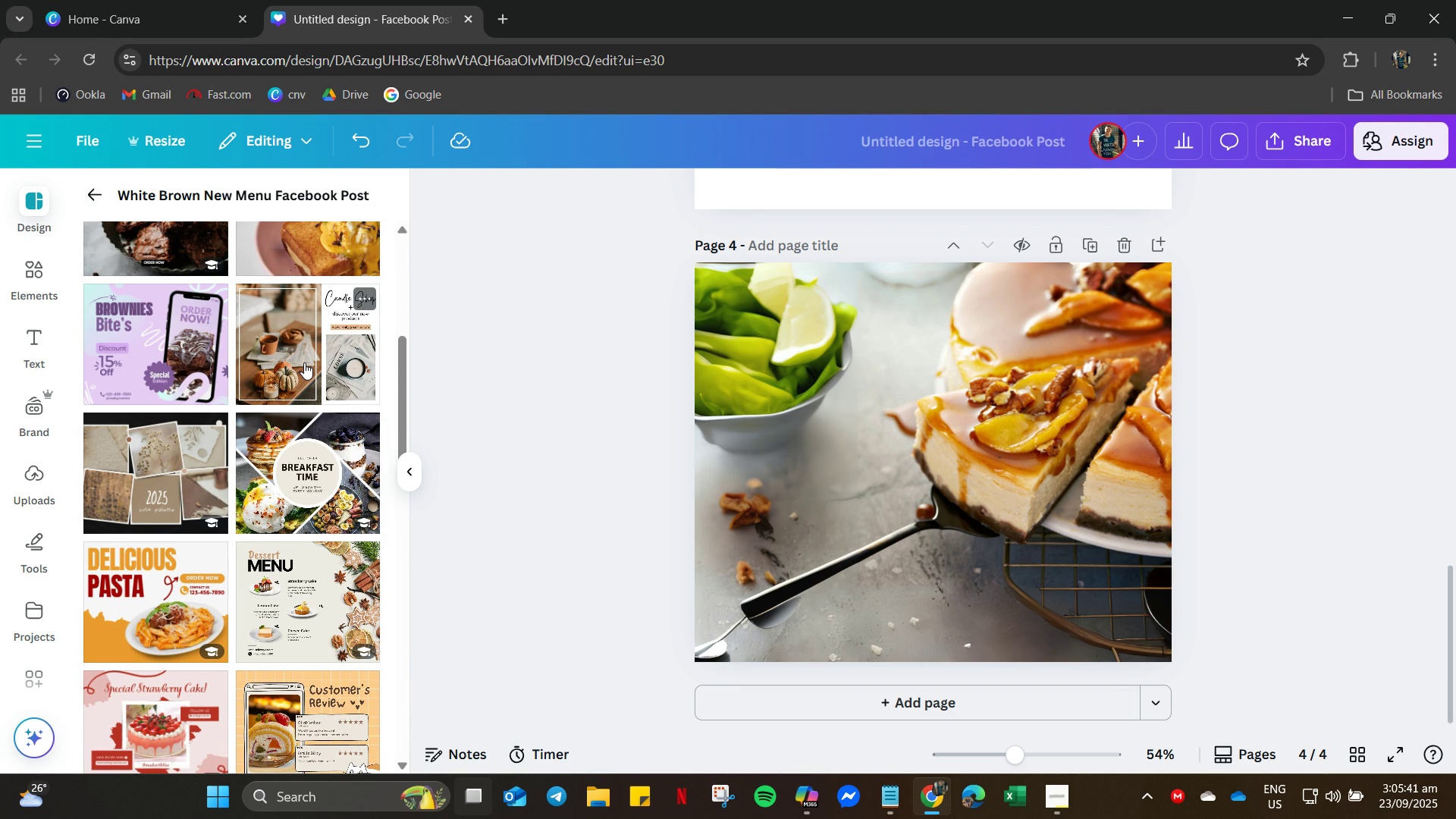 
wait(5.1)
 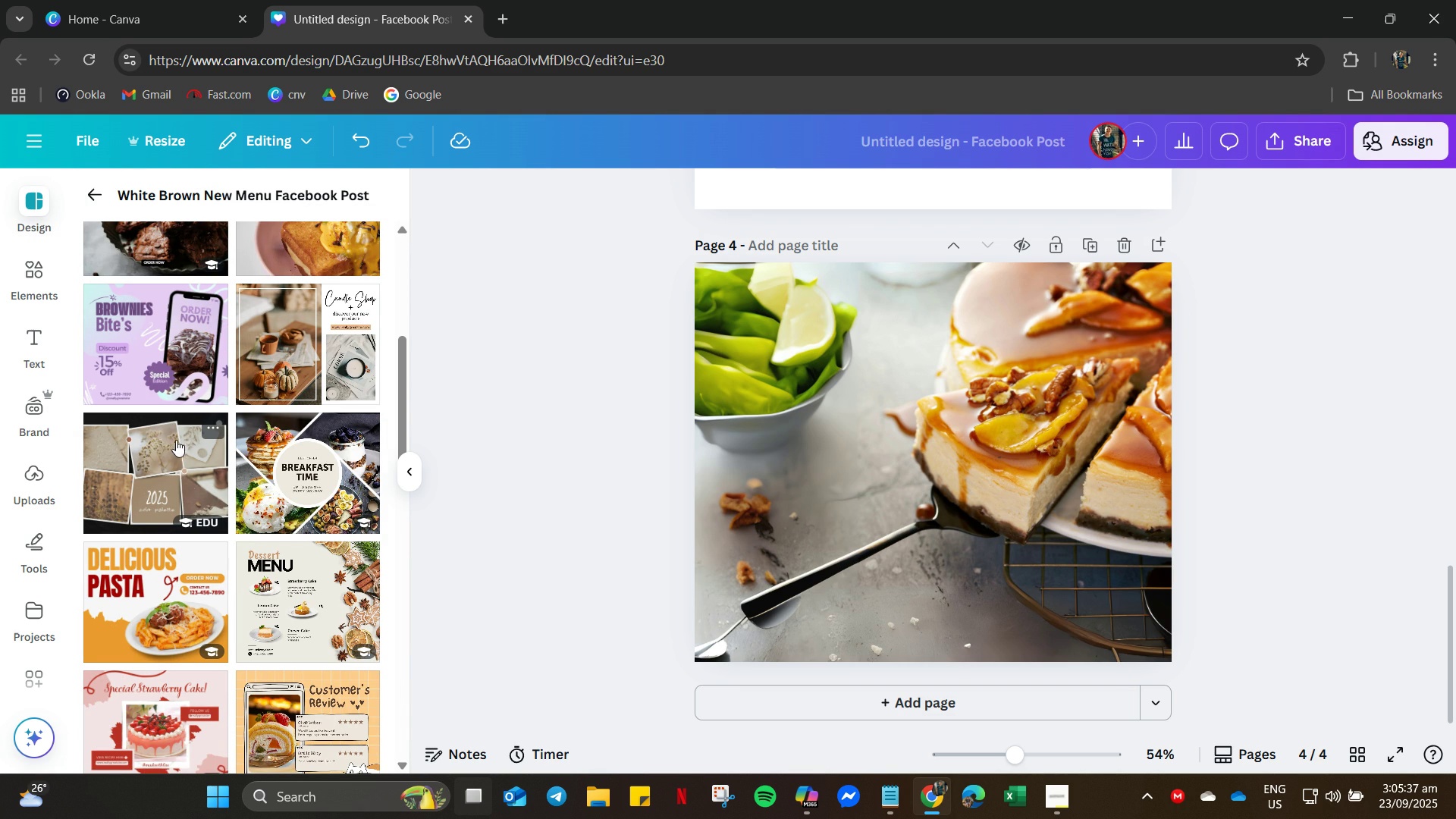 
left_click([304, 362])
 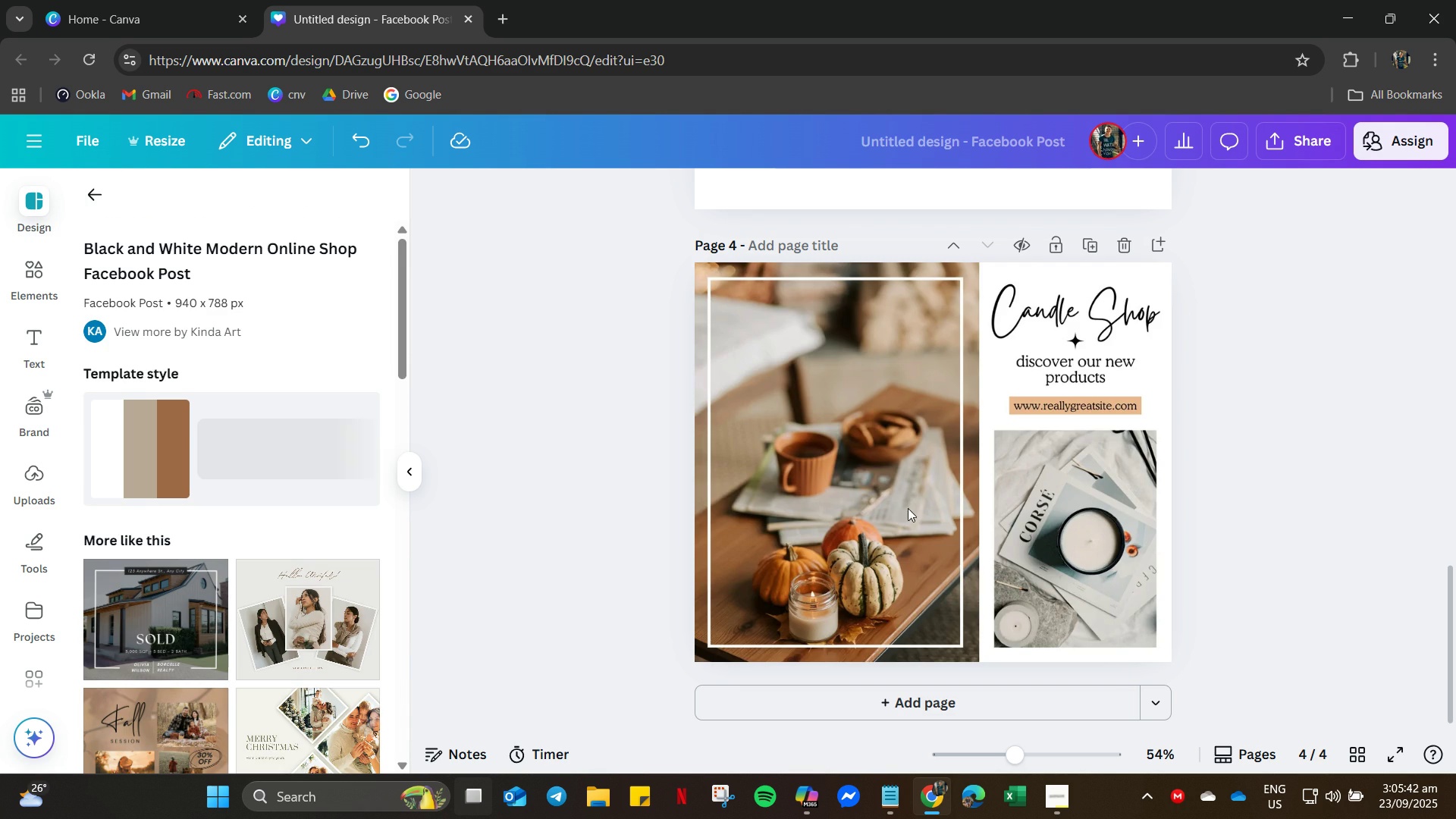 
scroll: coordinate [910, 528], scroll_direction: up, amount: 6.0
 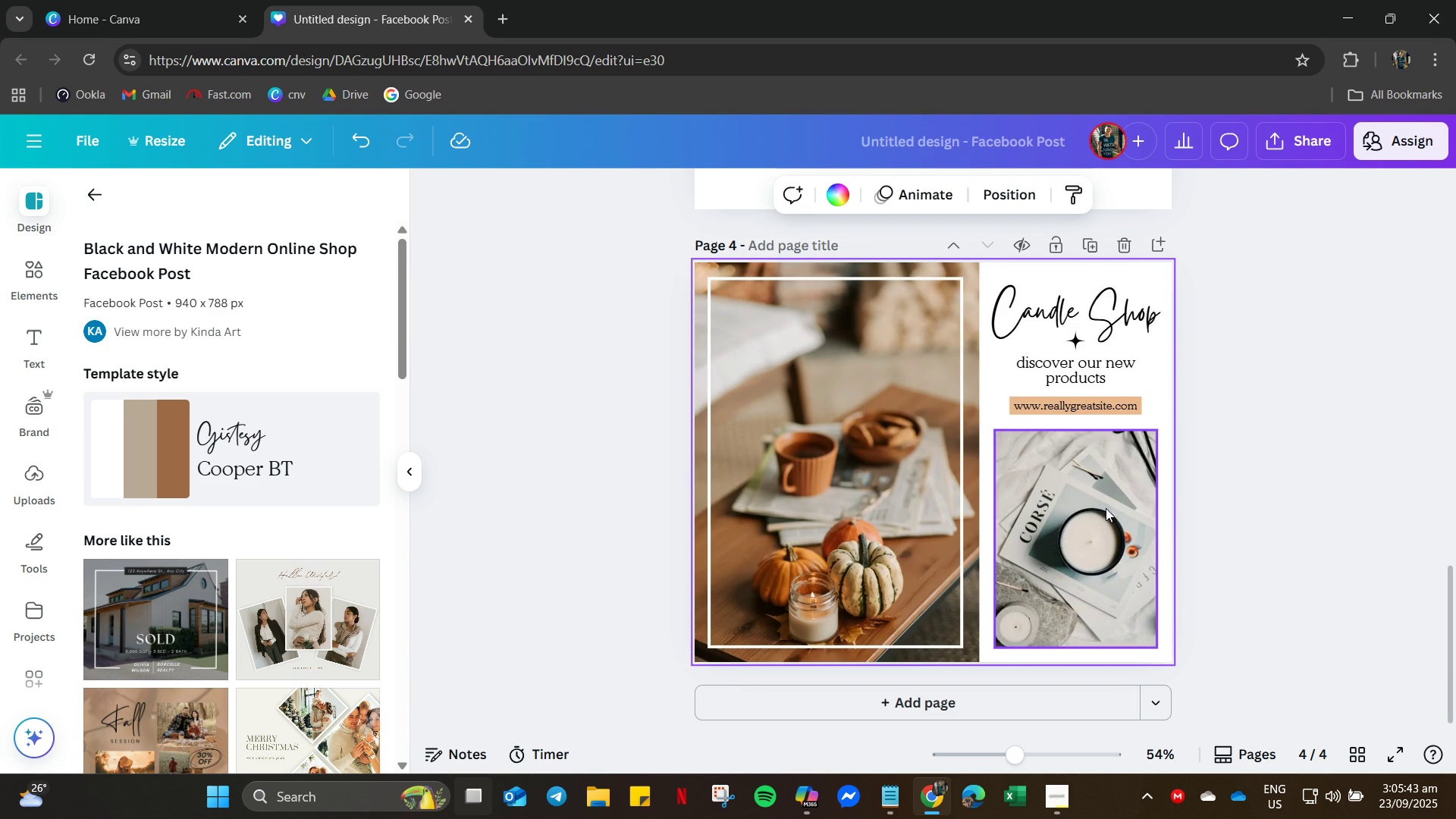 
scroll: coordinate [983, 530], scroll_direction: down, amount: 5.0